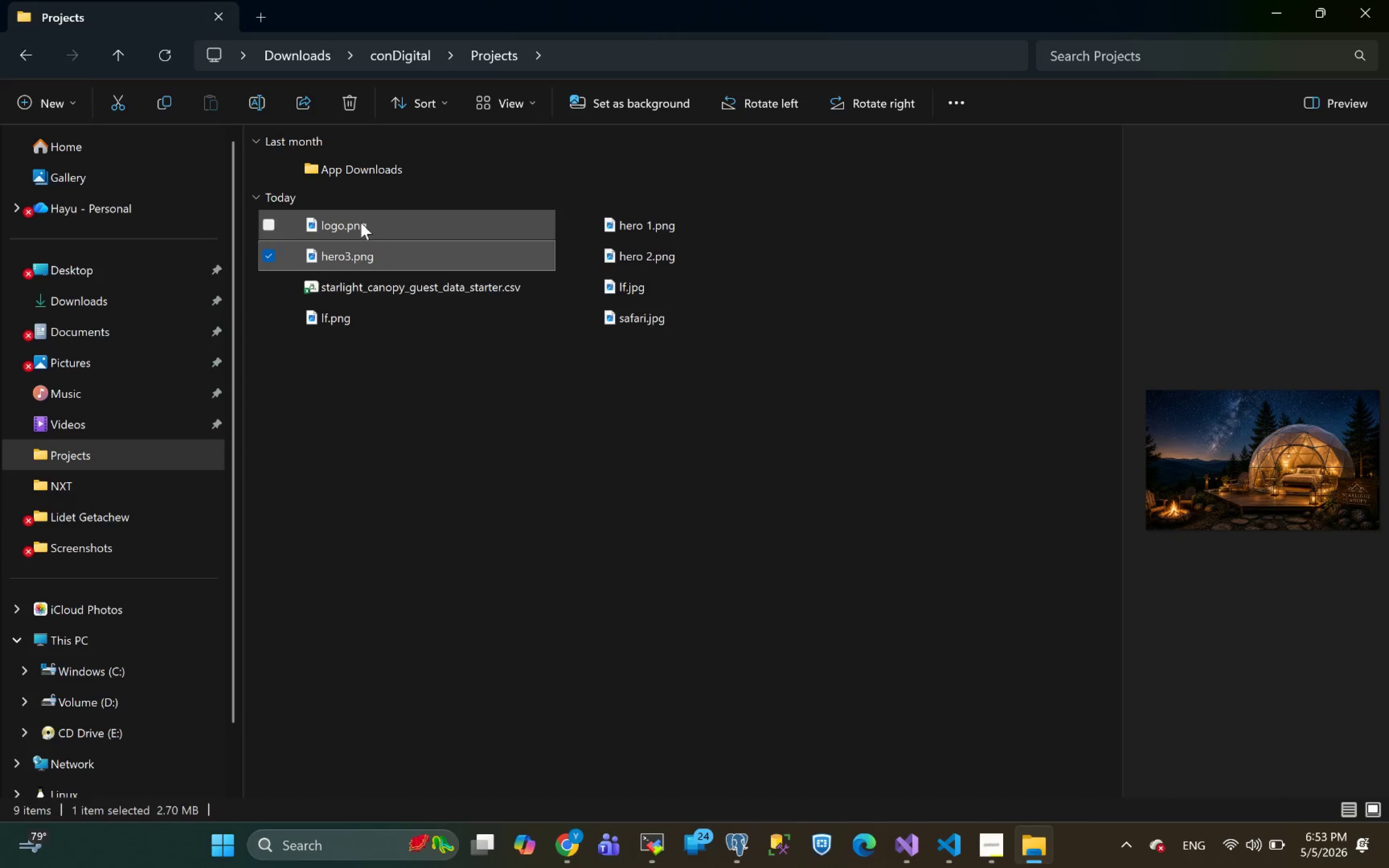 
left_click([354, 216])
 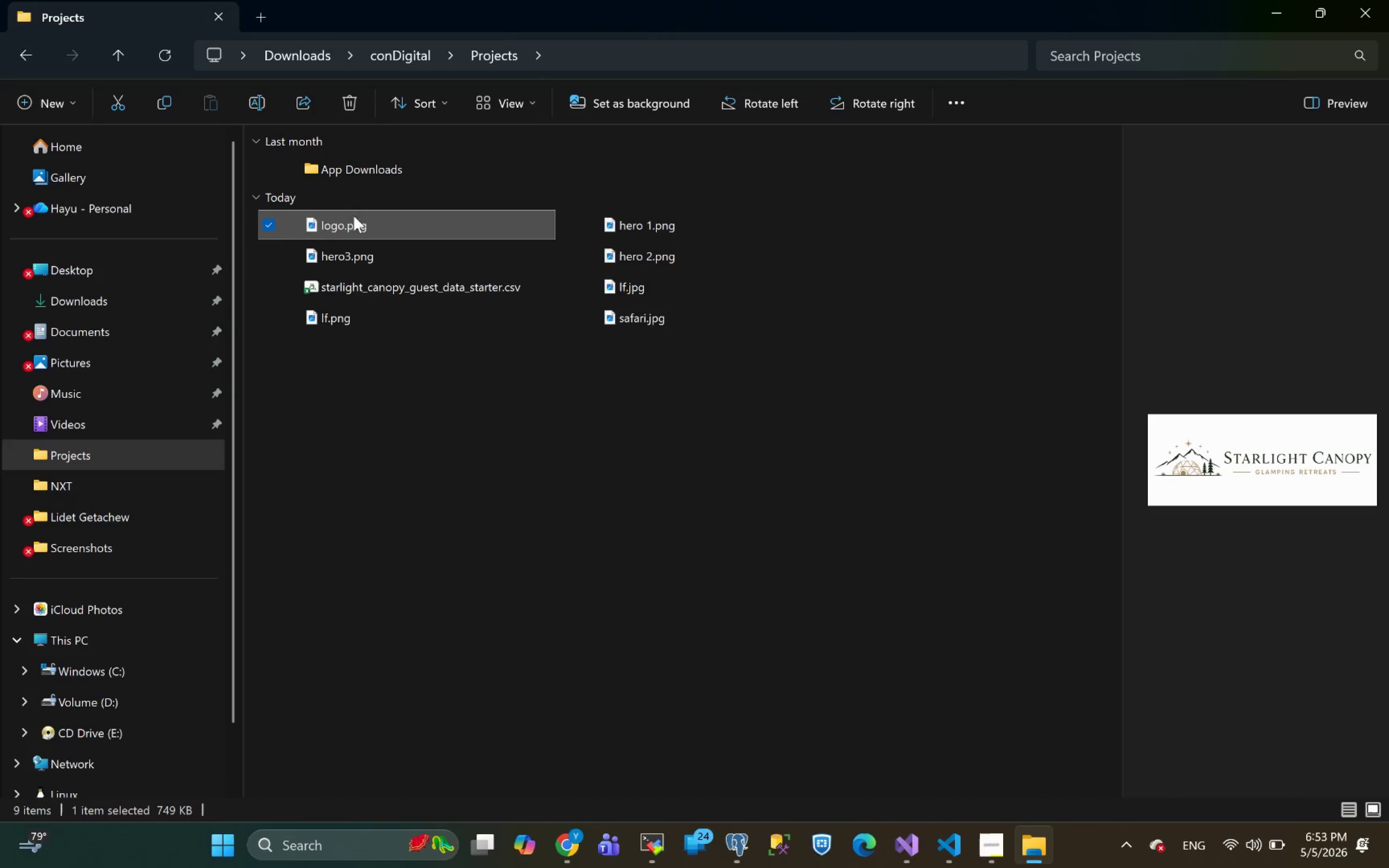 
left_click([475, 519])
 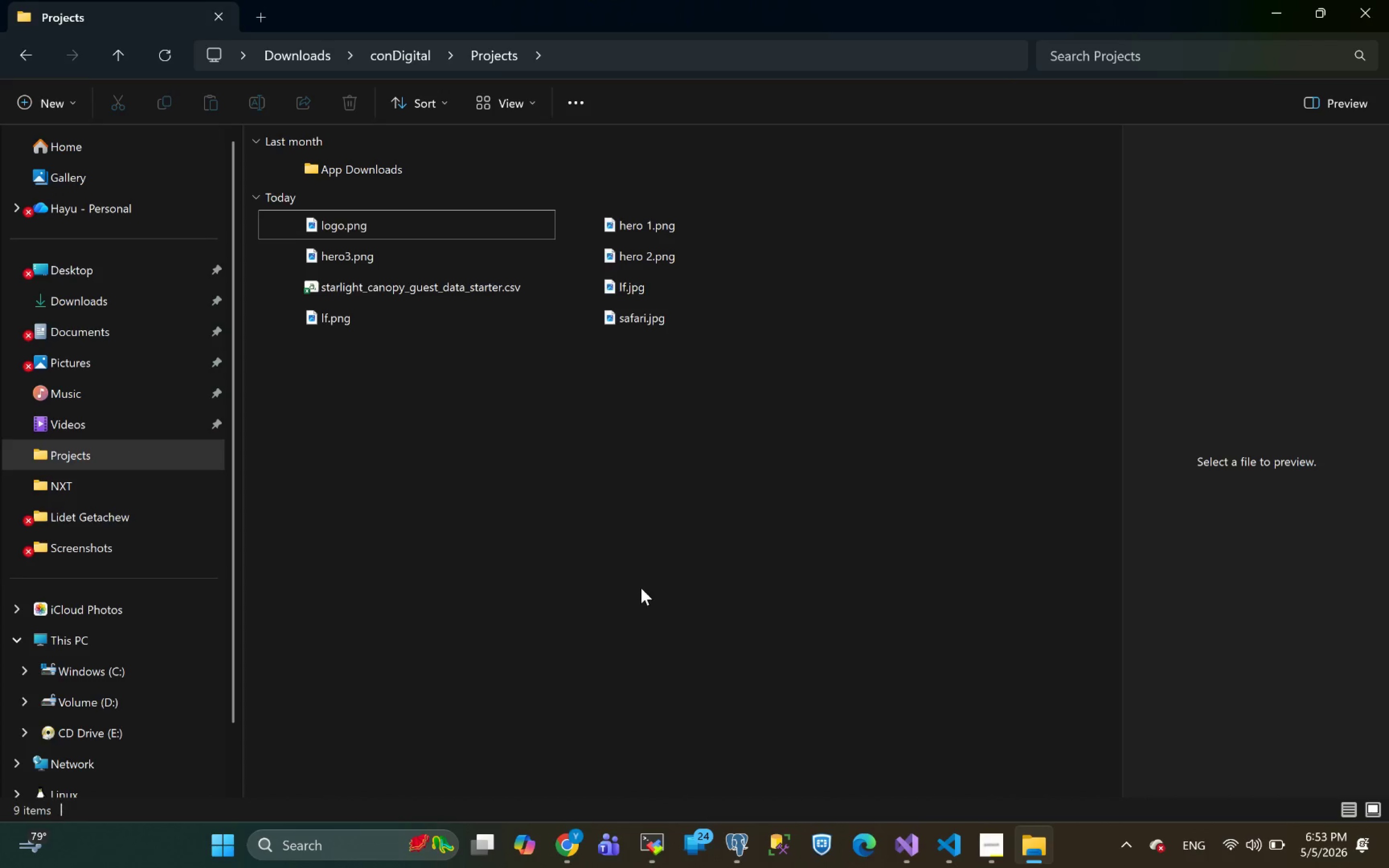 
wait(8.75)
 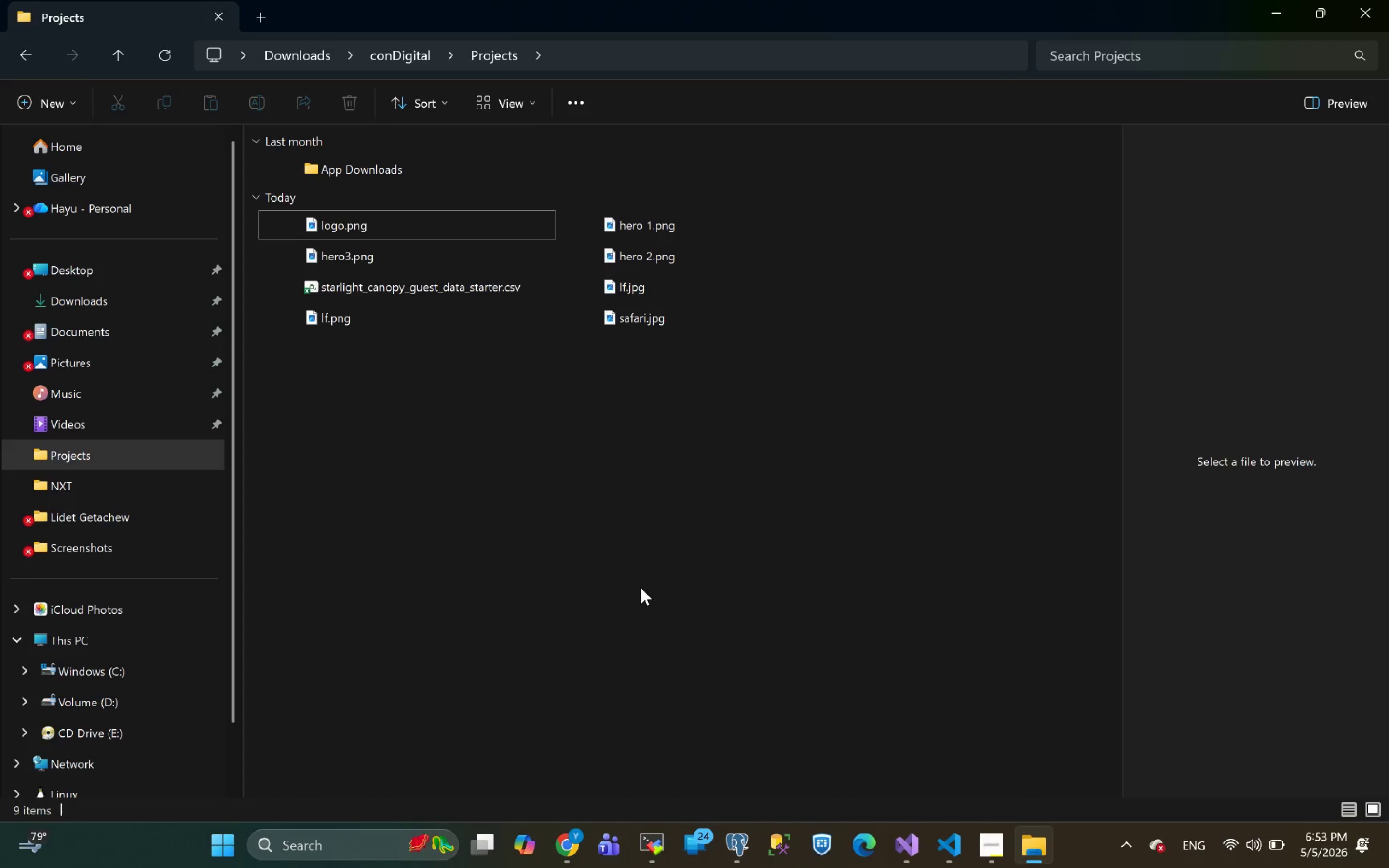 
left_click([1270, 14])
 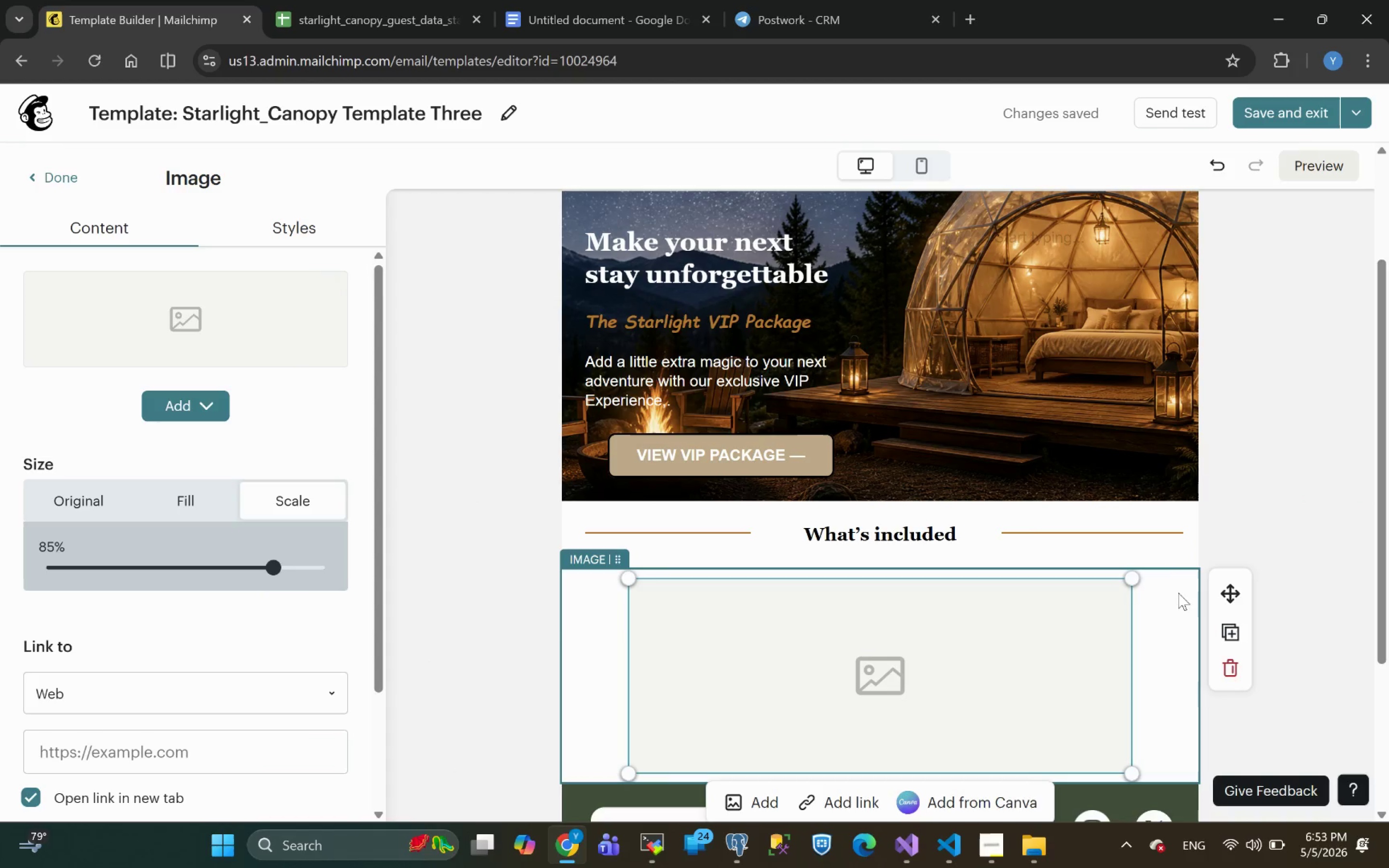 
left_click([1321, 508])
 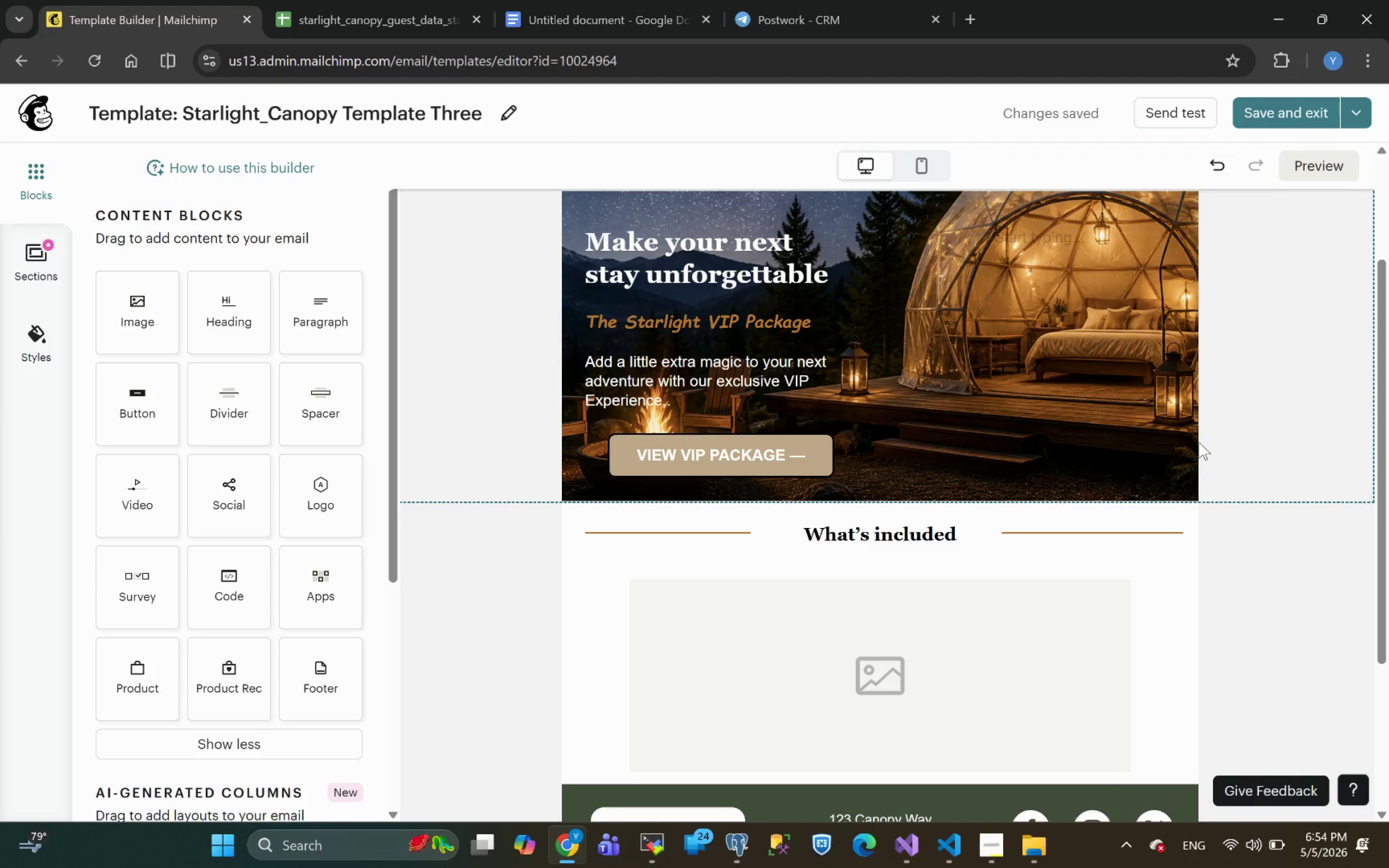 
wait(48.12)
 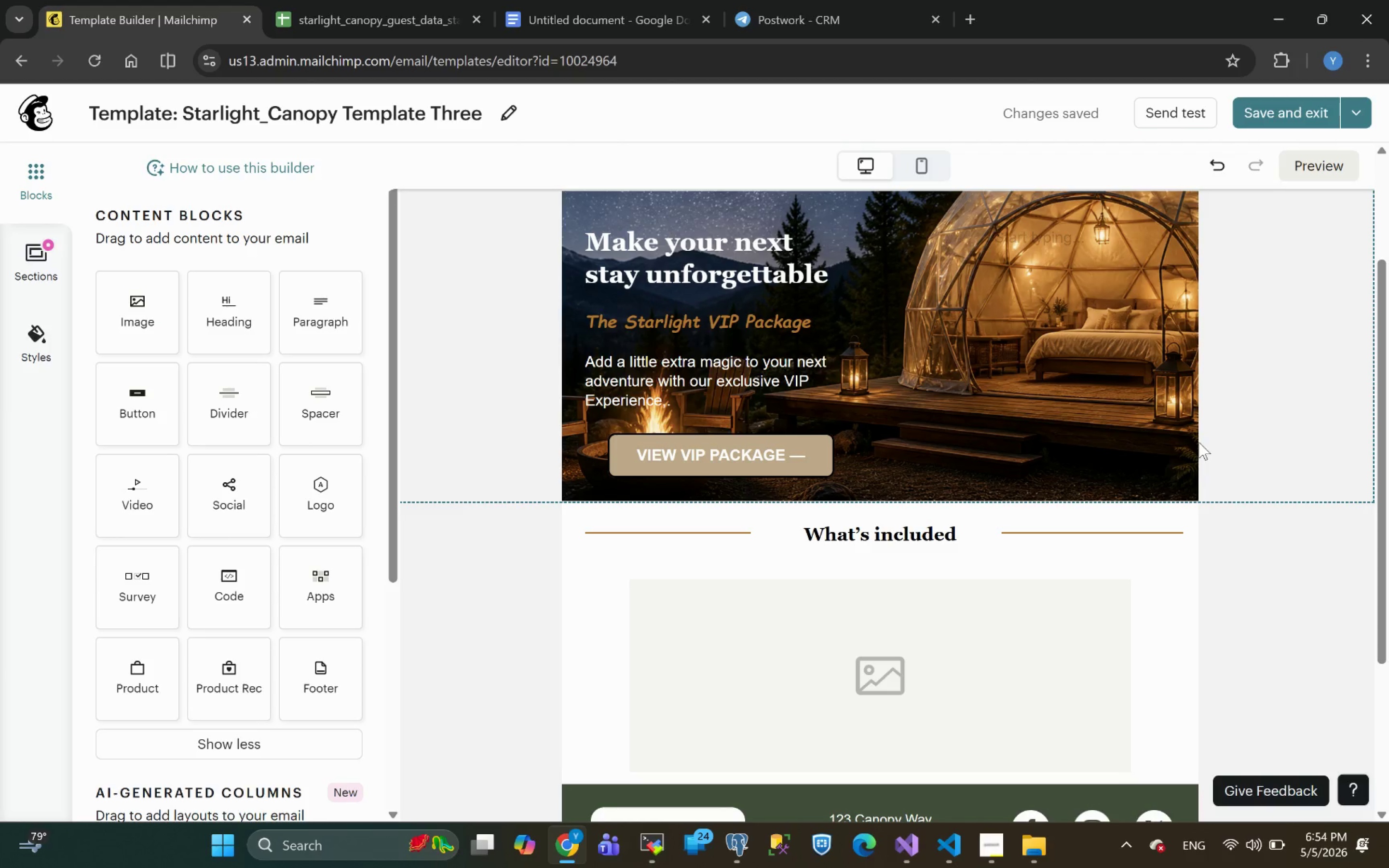 
left_click([994, 849])